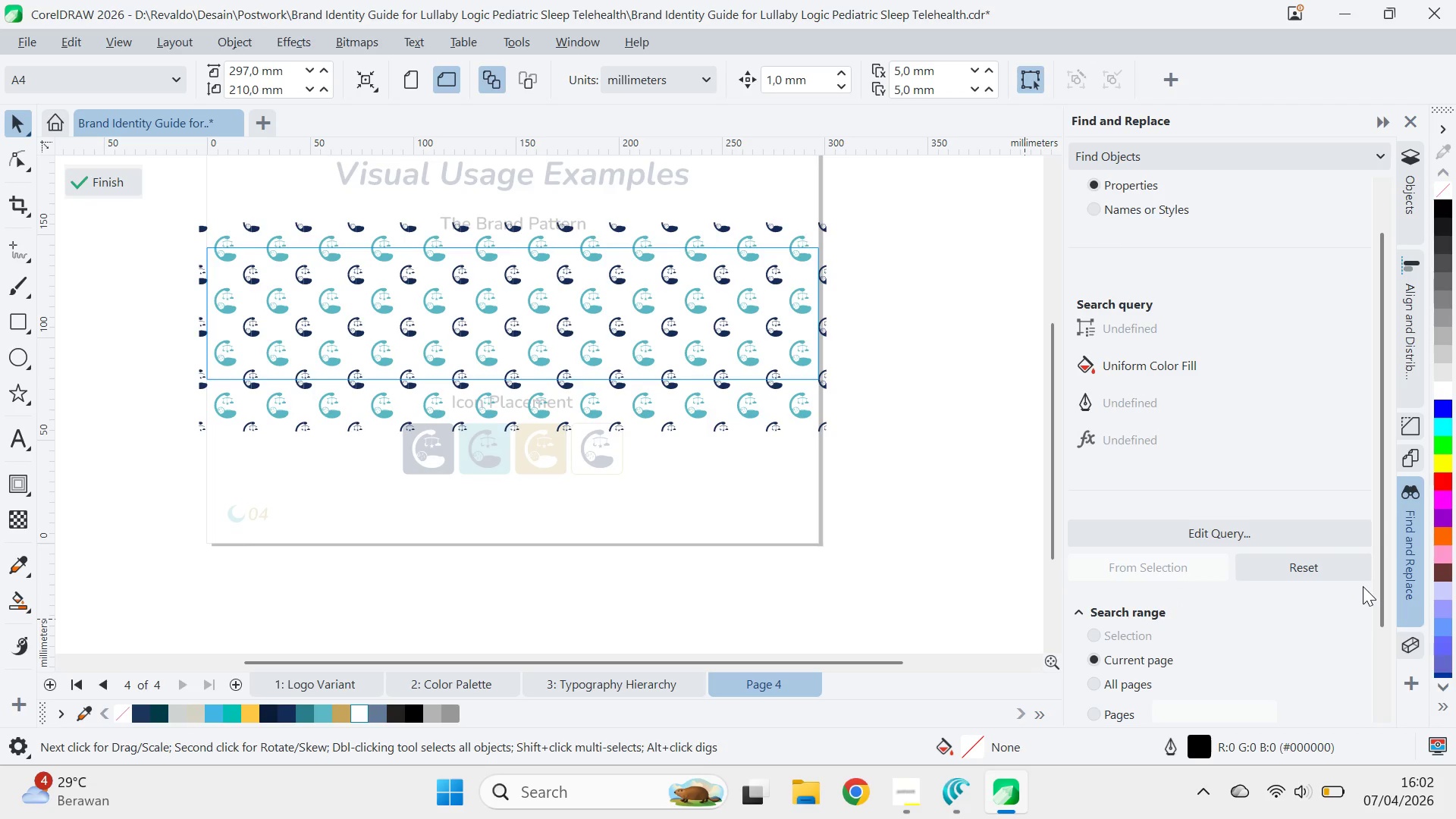 
left_click_drag(start_coordinate=[1384, 576], to_coordinate=[1363, 701])
 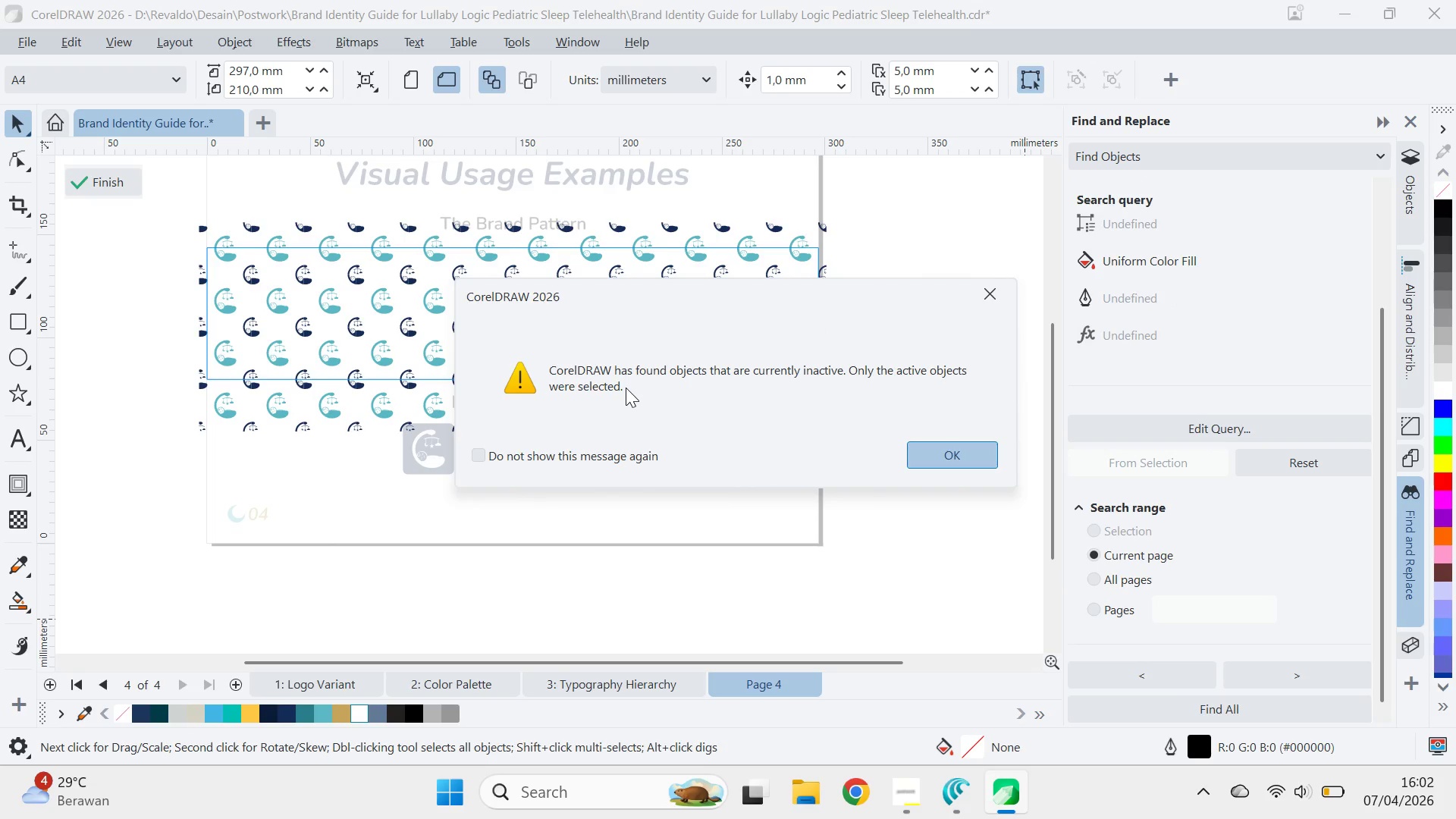 
left_click([962, 466])
 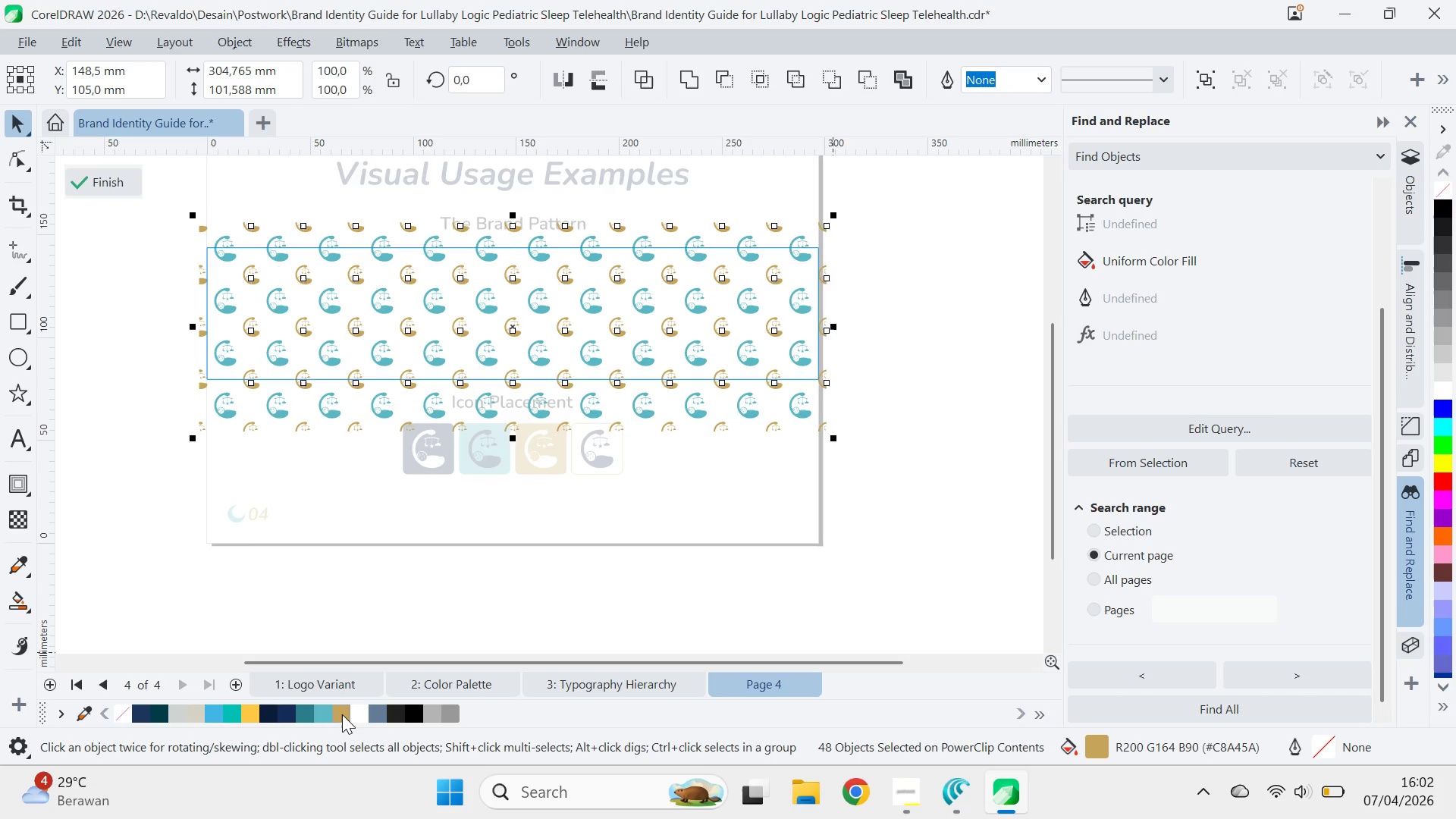 
left_click([112, 509])
 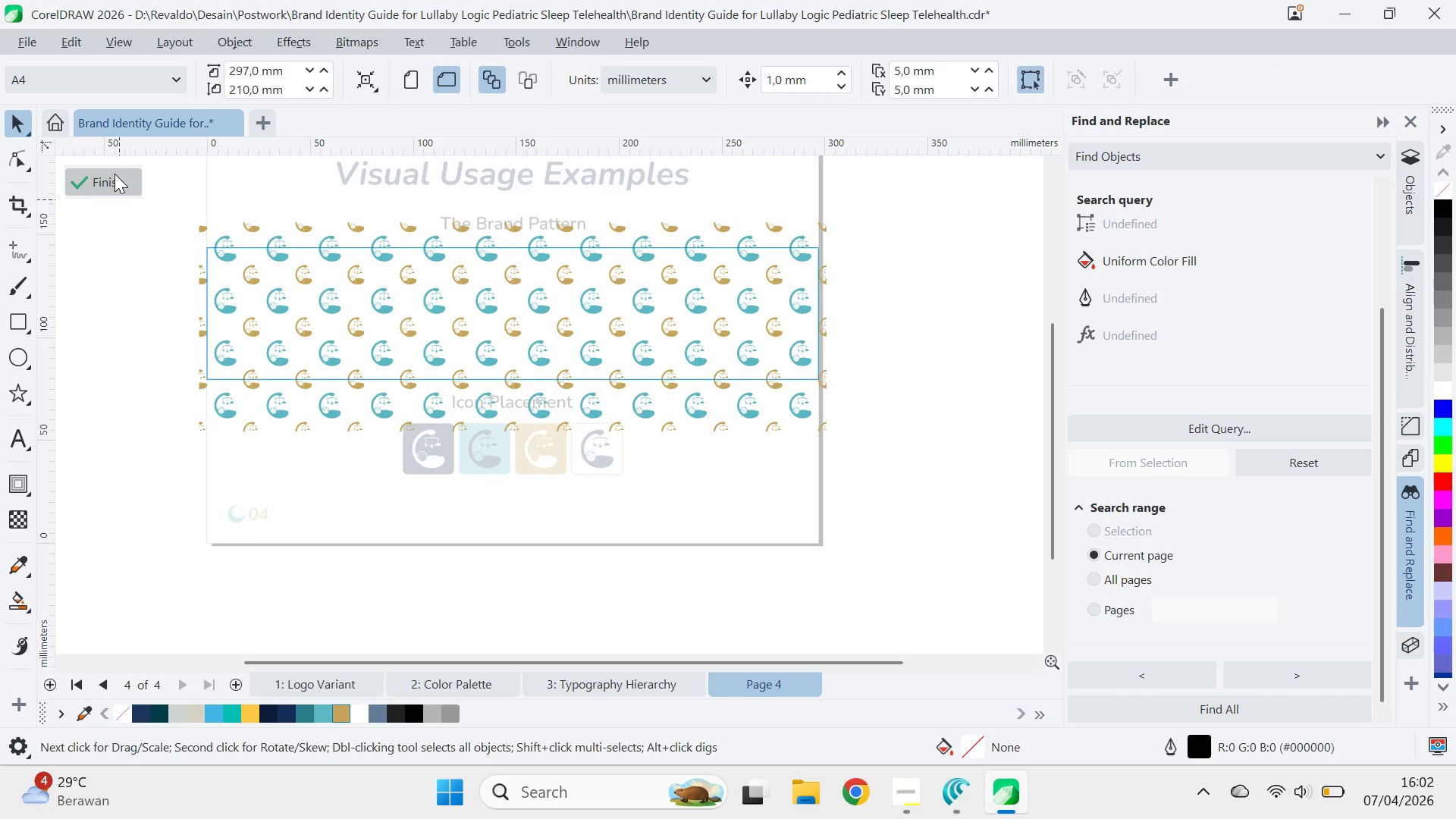 
left_click([115, 174])
 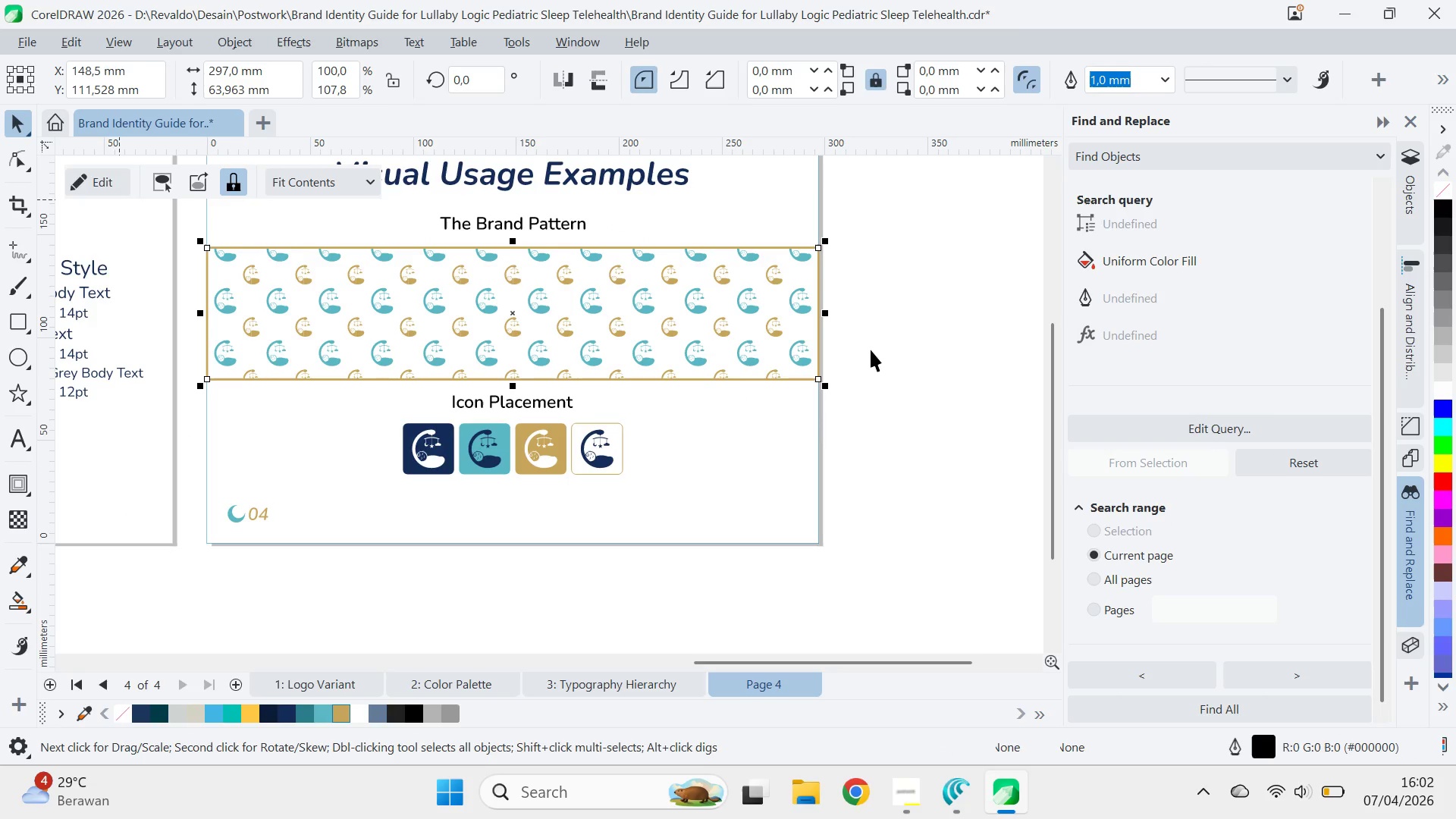 
left_click([887, 355])
 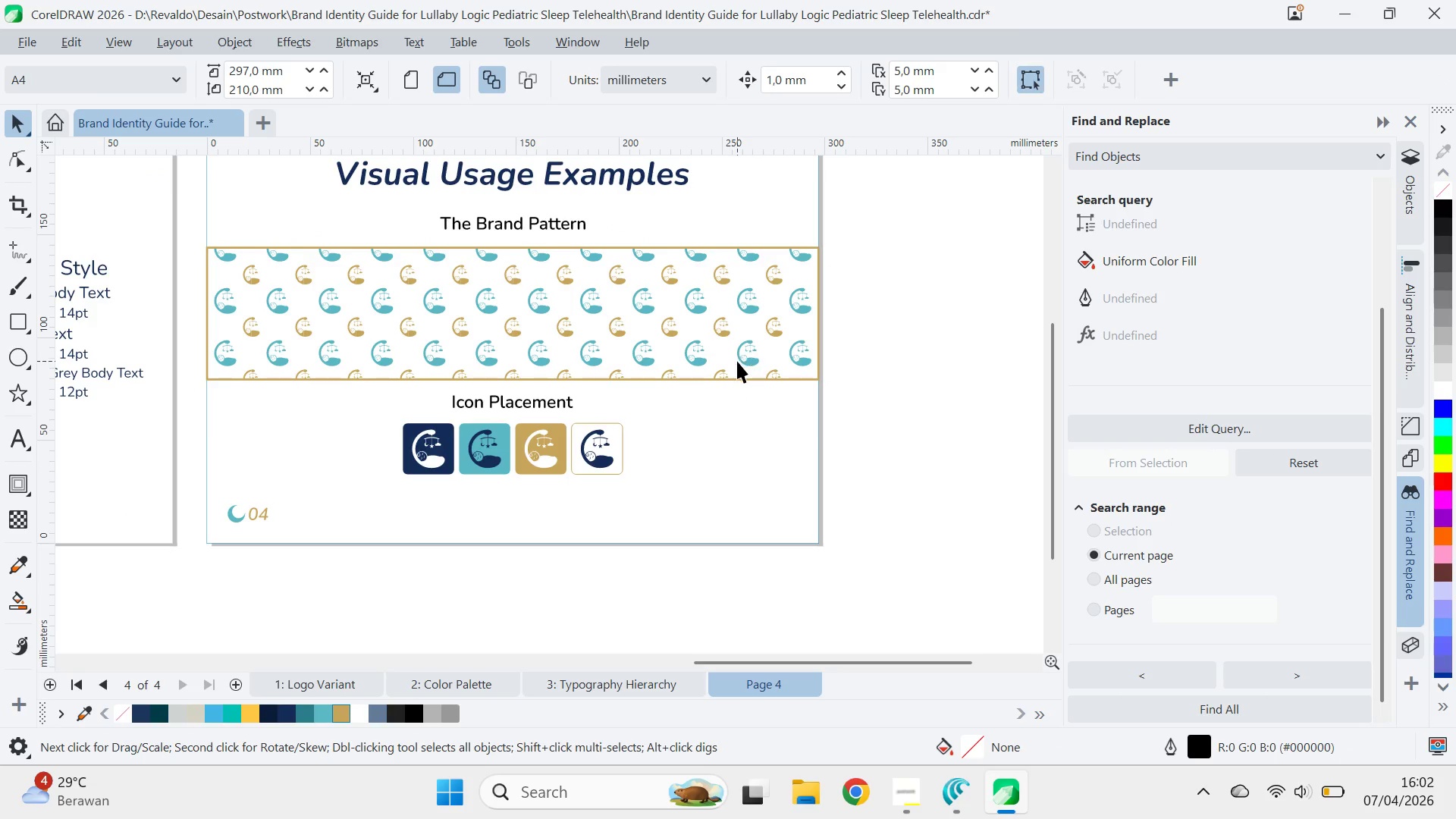 
left_click([737, 361])
 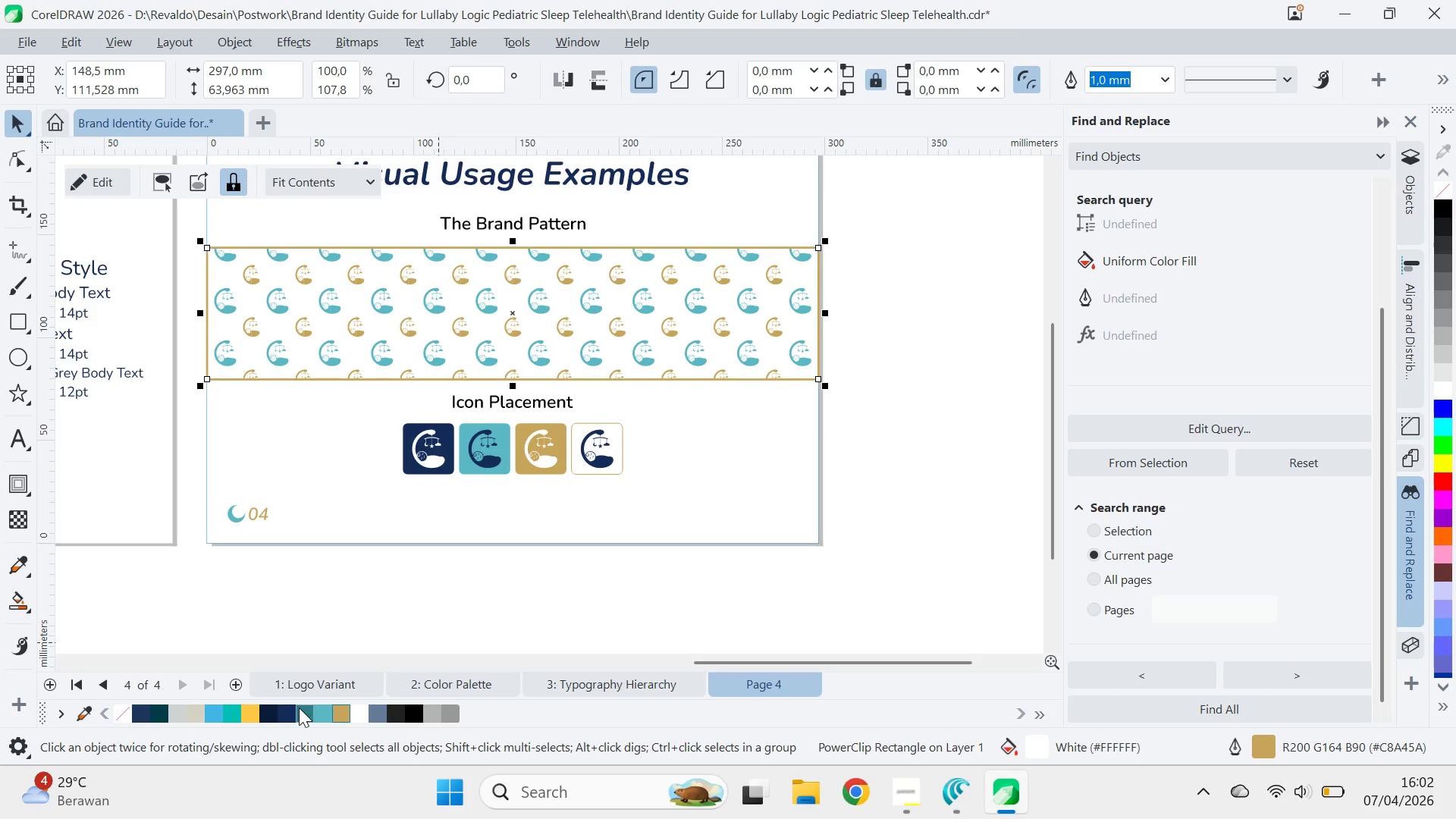 
left_click([284, 711])
 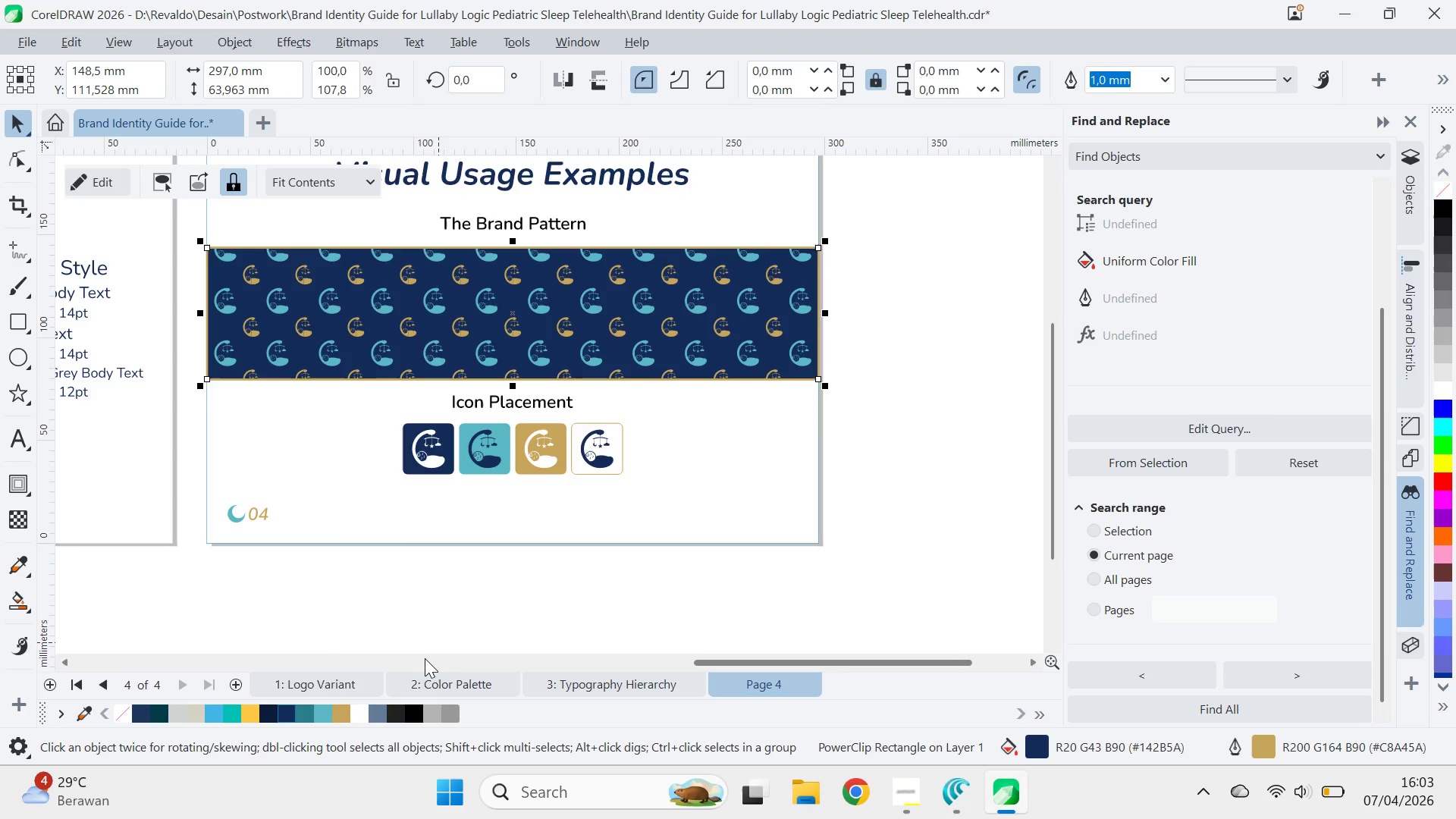 
wait(14.31)
 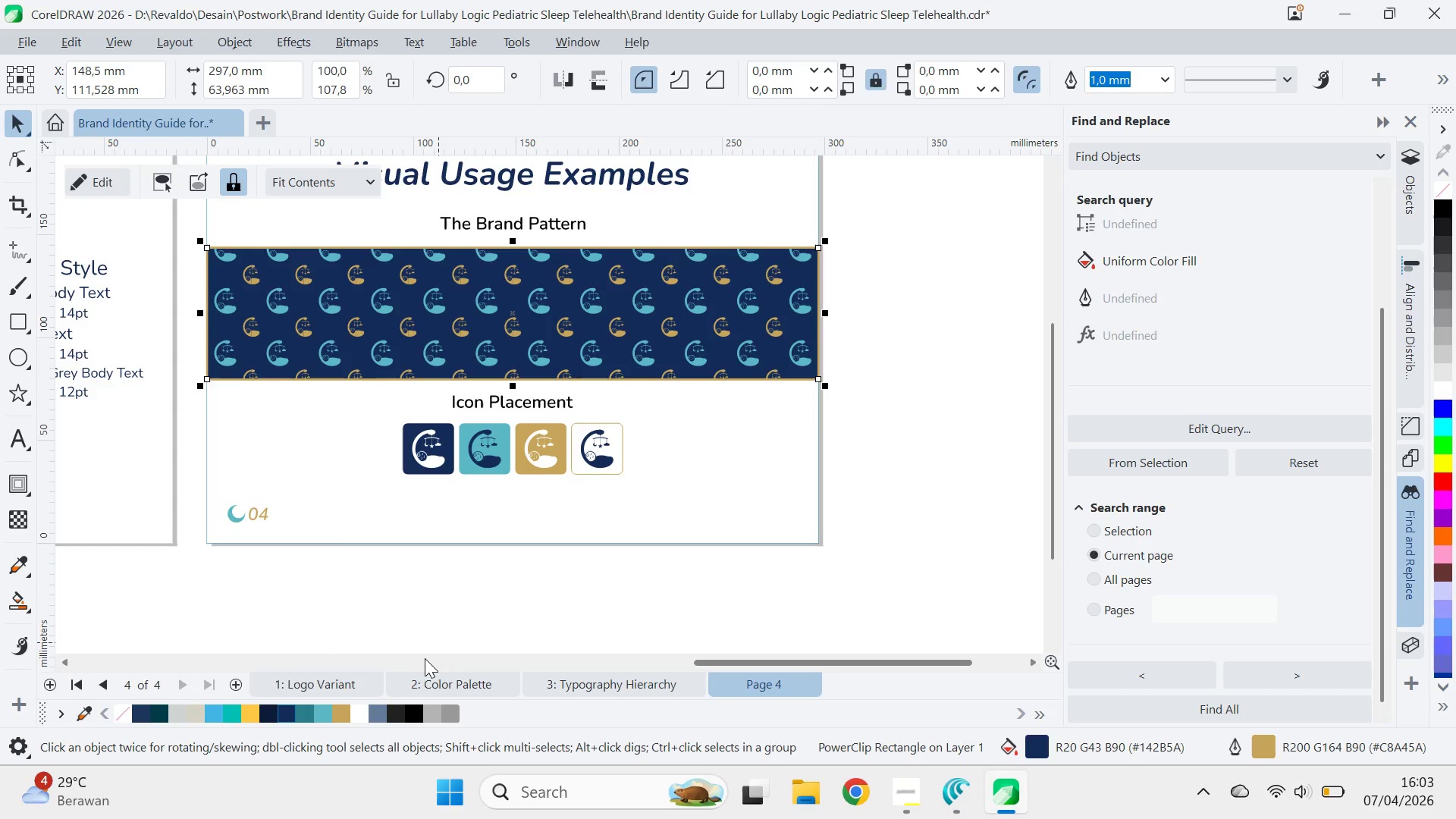 
left_click([266, 717])
 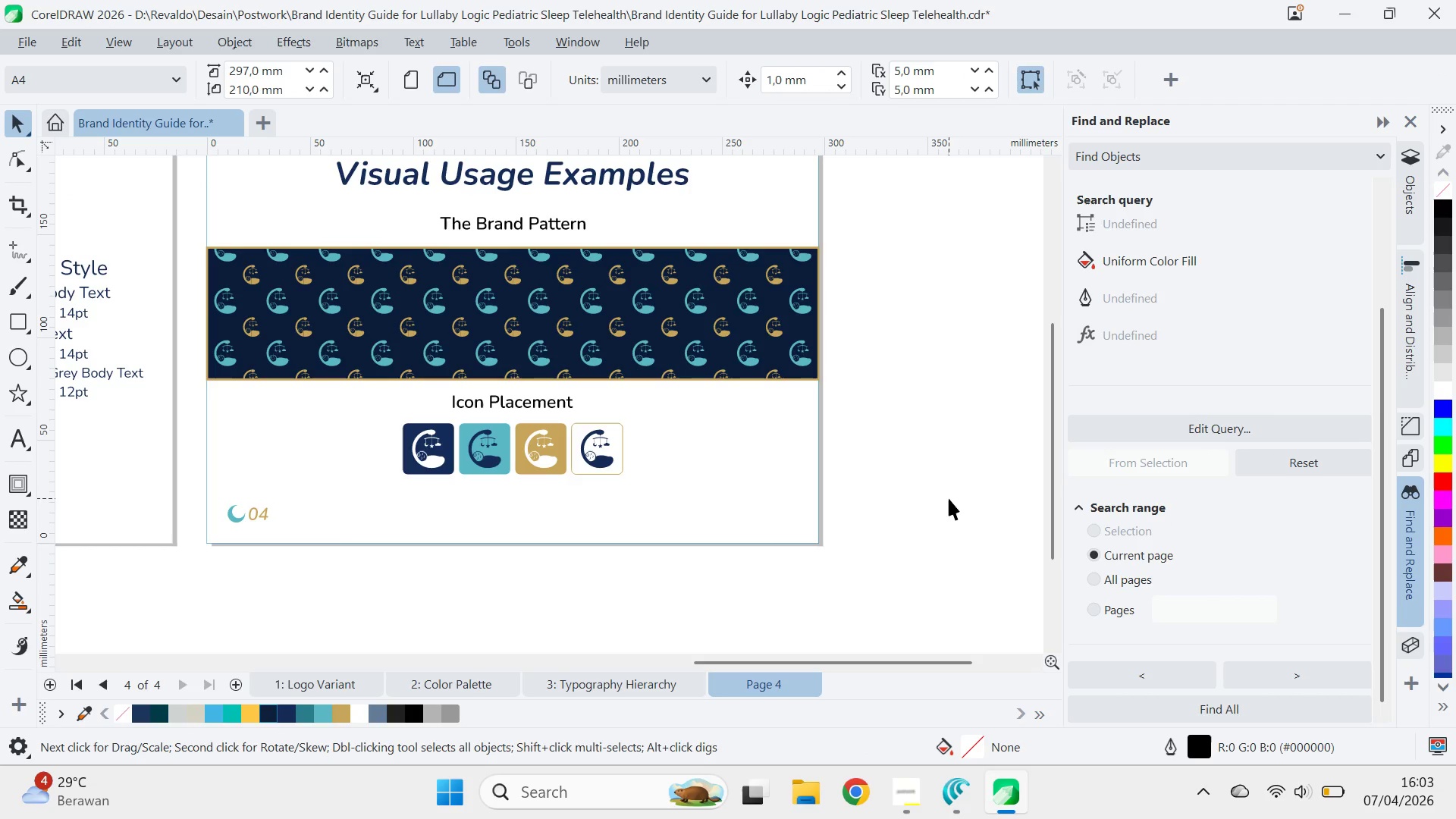 
wait(39.02)
 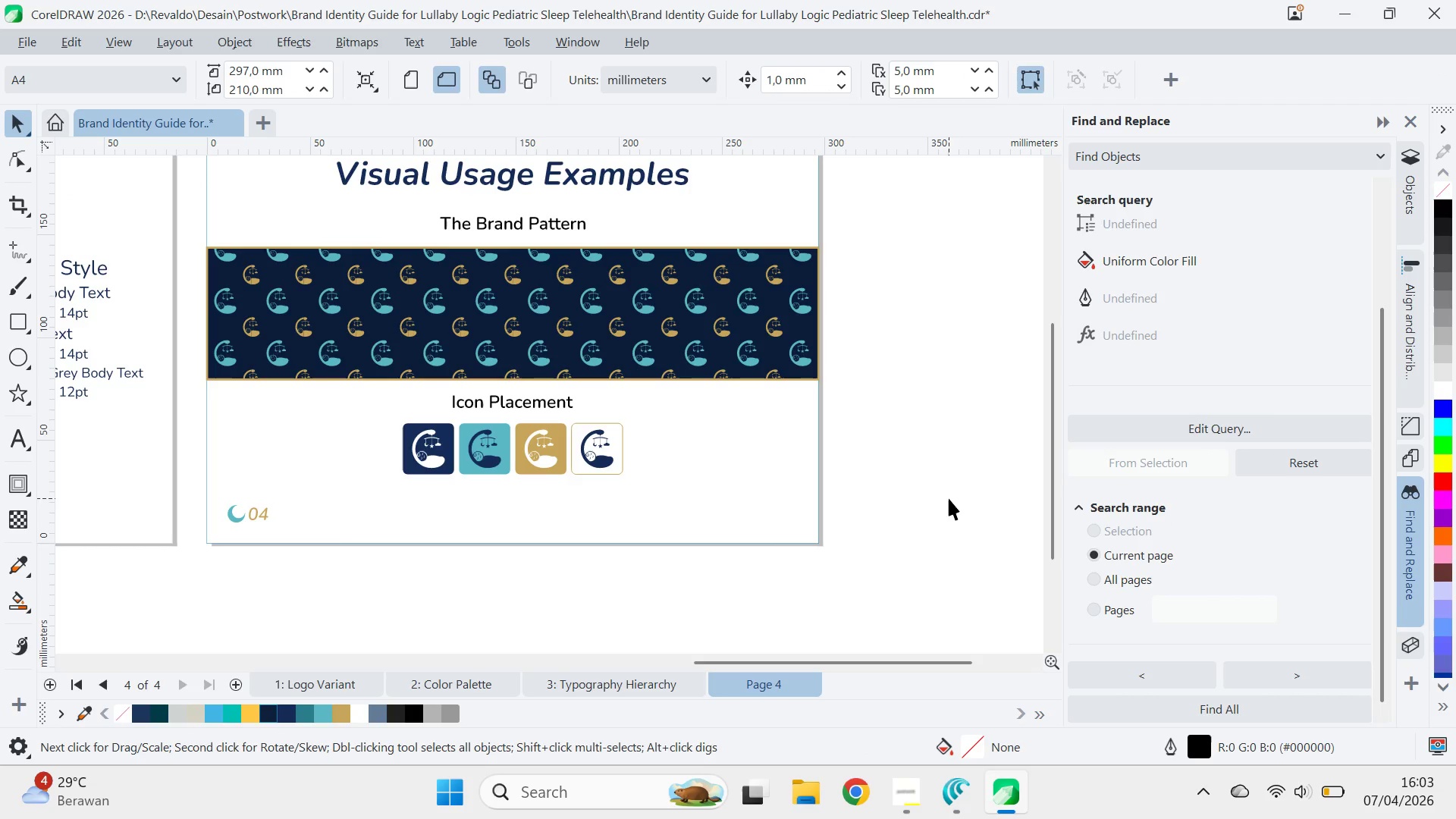 
right_click([125, 714])
 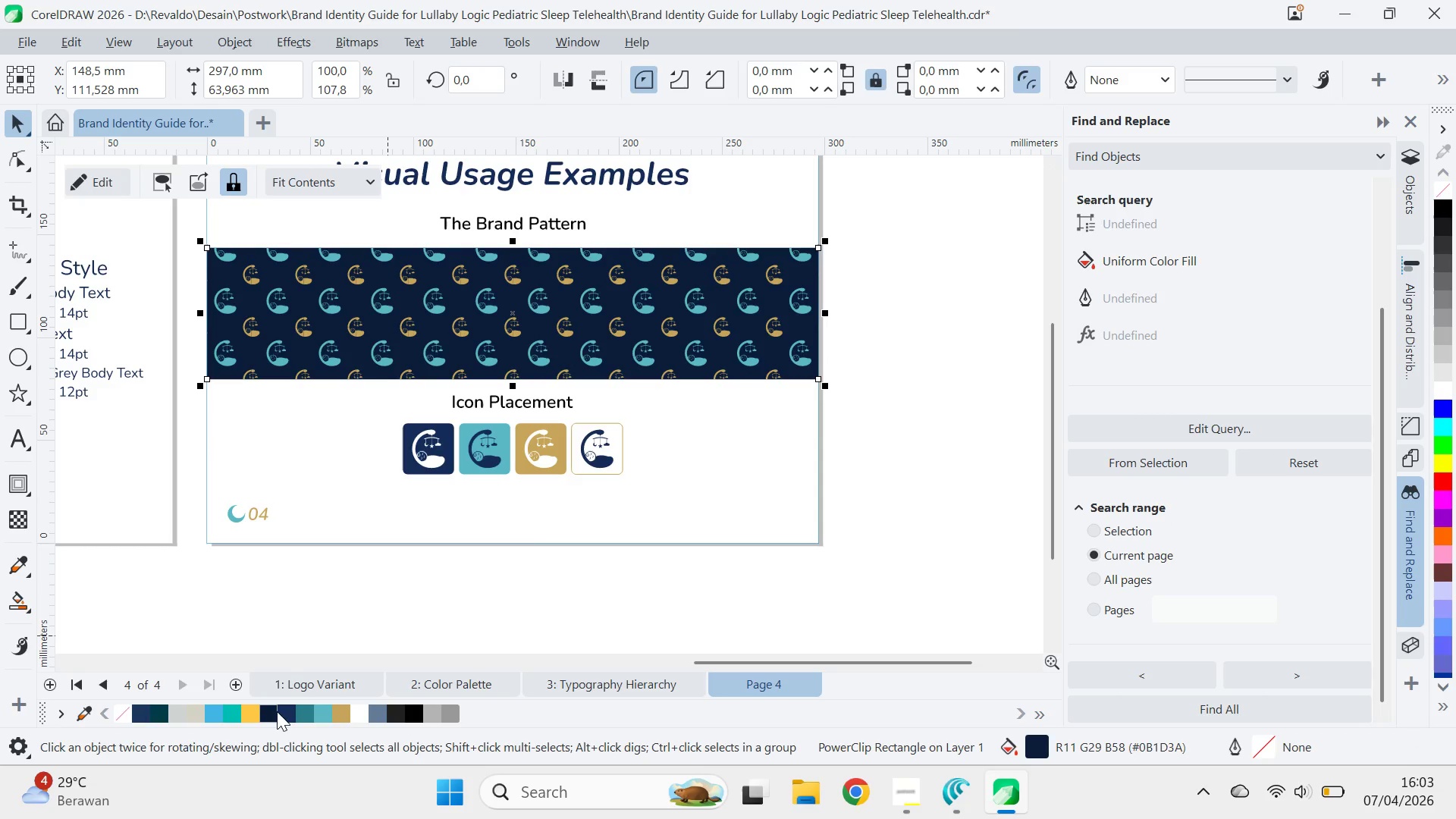 
double_click([281, 715])
 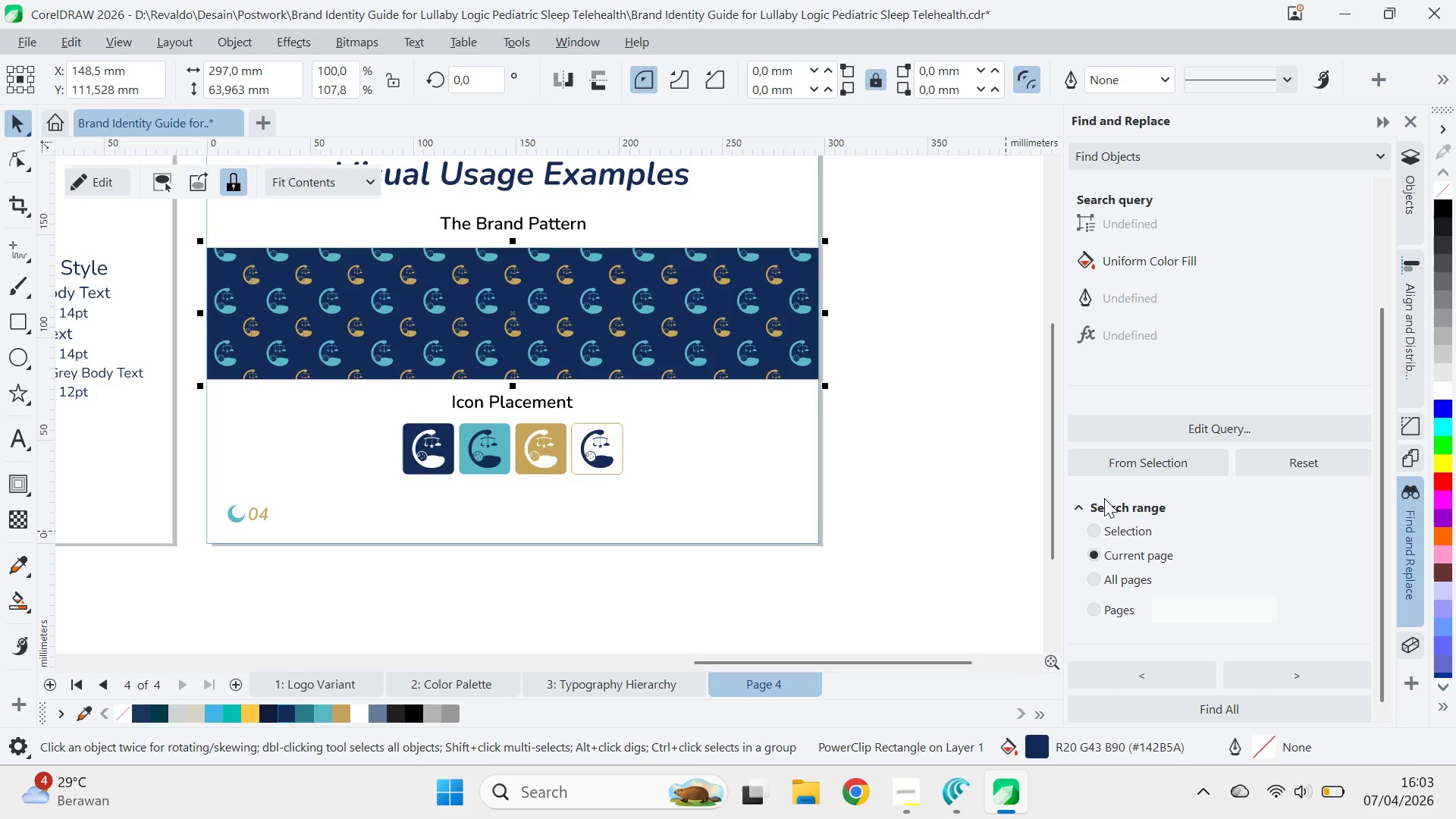 
left_click([953, 494])
 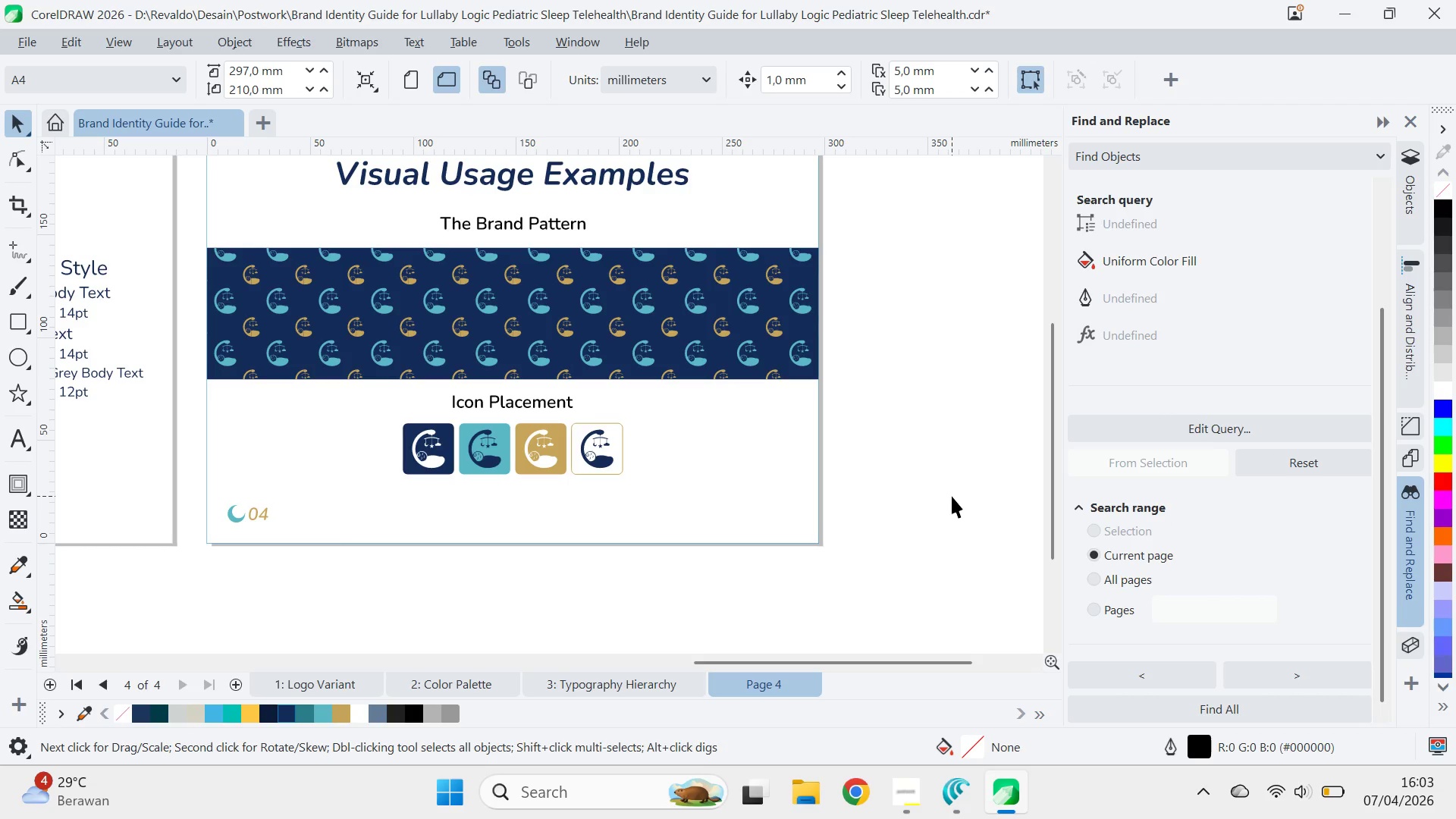 
scroll: coordinate [714, 337], scroll_direction: up, amount: 4.0
 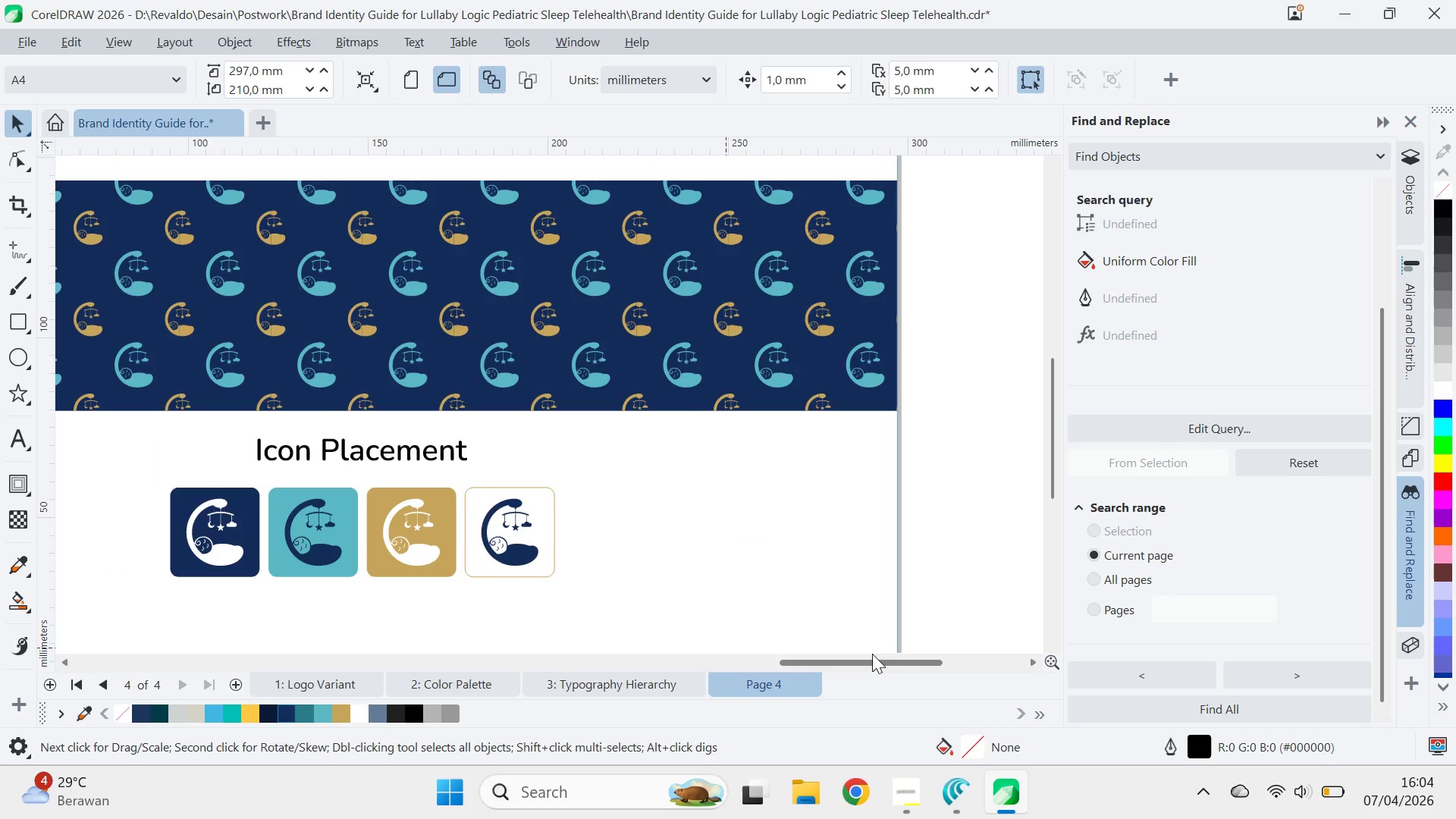 
left_click_drag(start_coordinate=[874, 657], to_coordinate=[844, 668])
 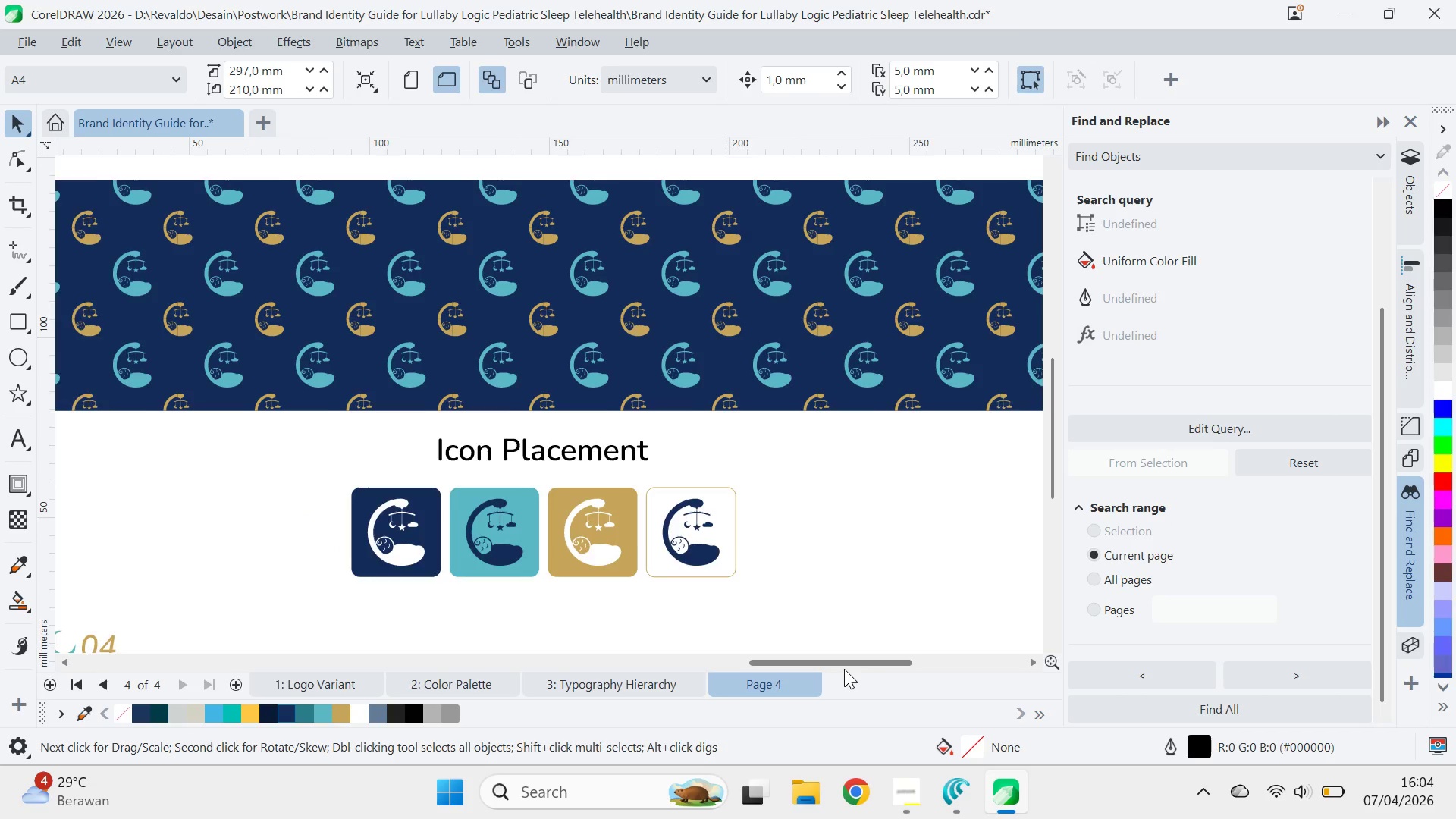 
left_click_drag(start_coordinate=[844, 669], to_coordinate=[825, 663])
 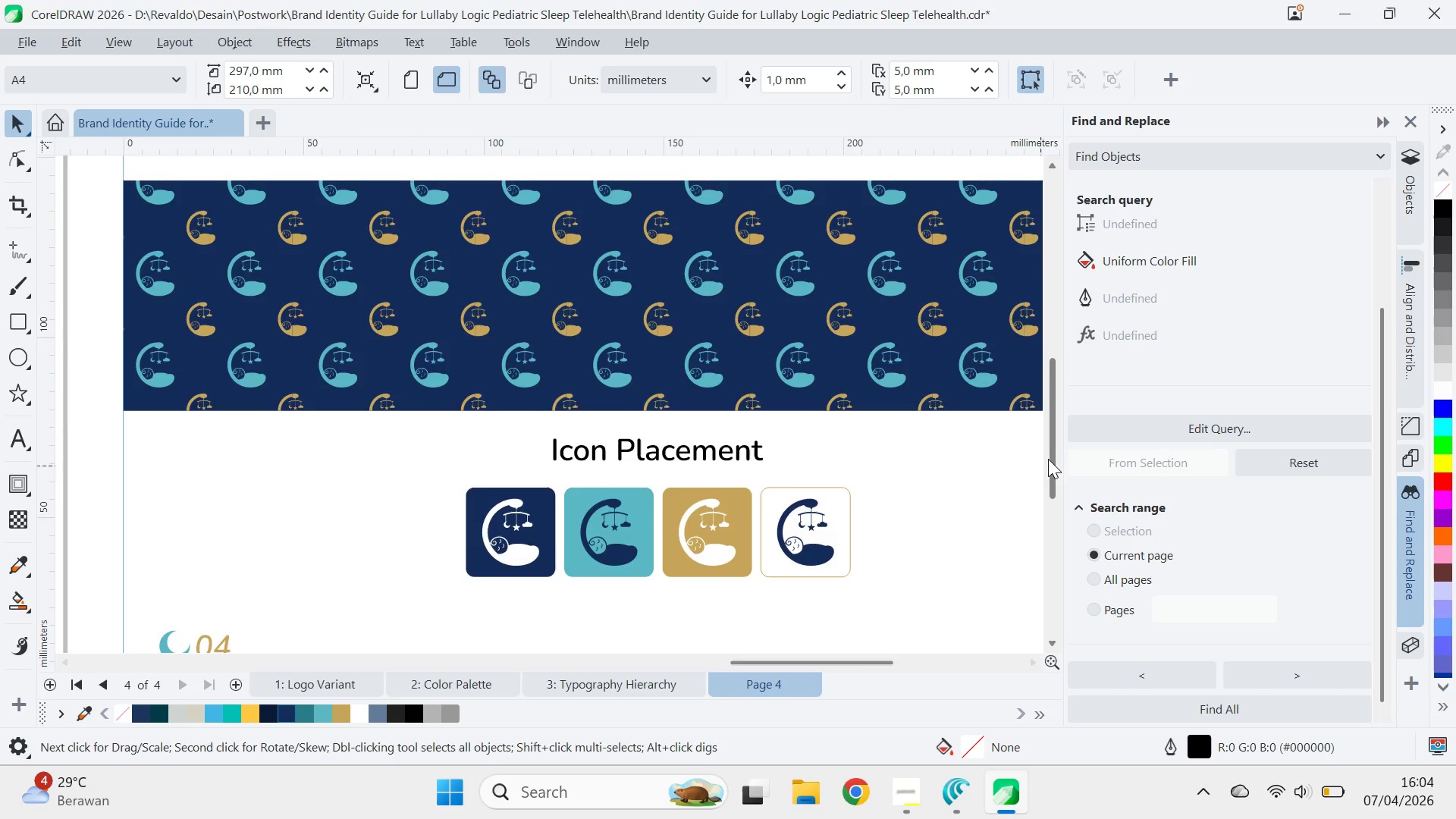 
left_click_drag(start_coordinate=[1048, 458], to_coordinate=[1068, 404])
 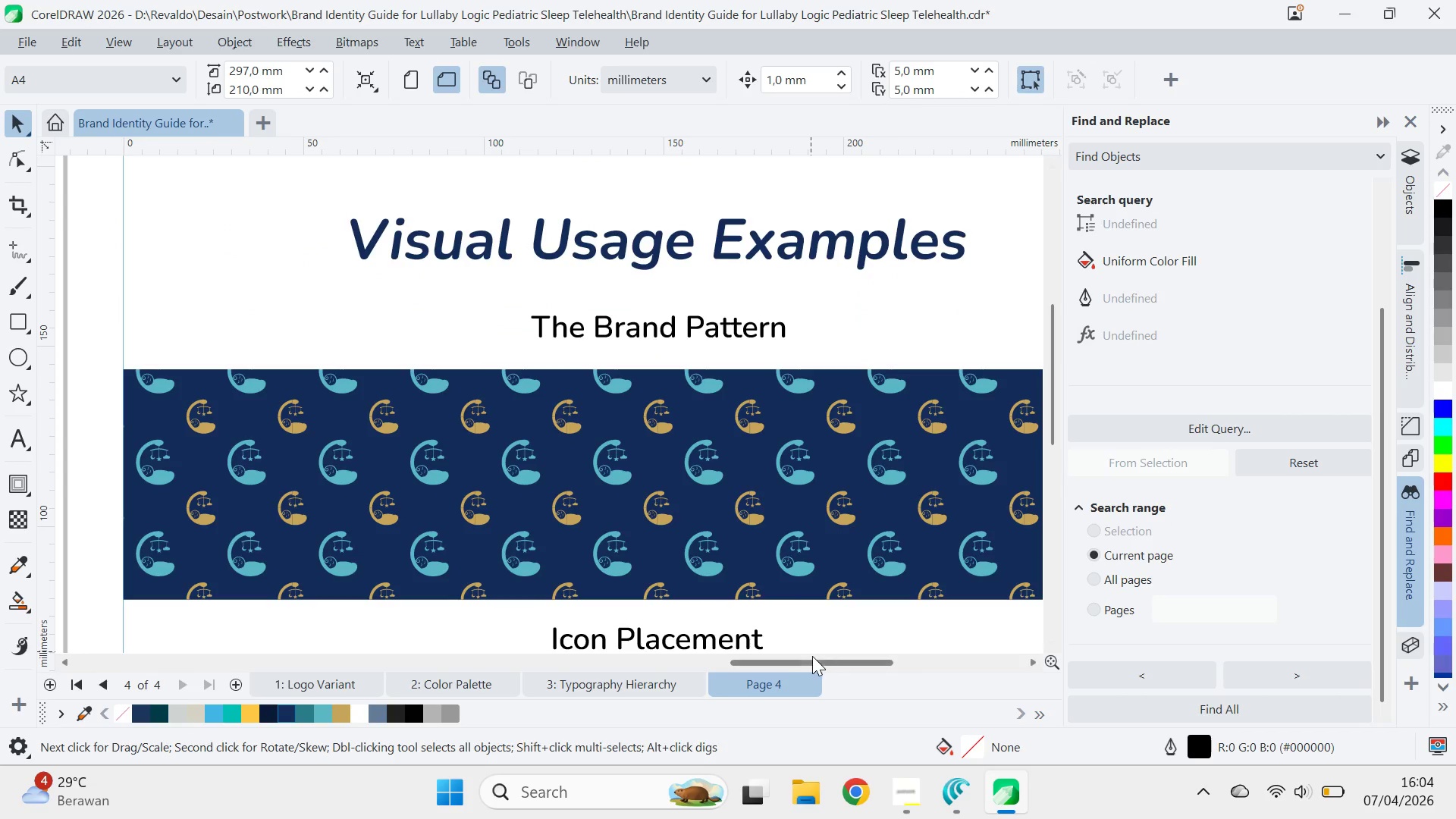 
left_click_drag(start_coordinate=[814, 658], to_coordinate=[834, 651])
 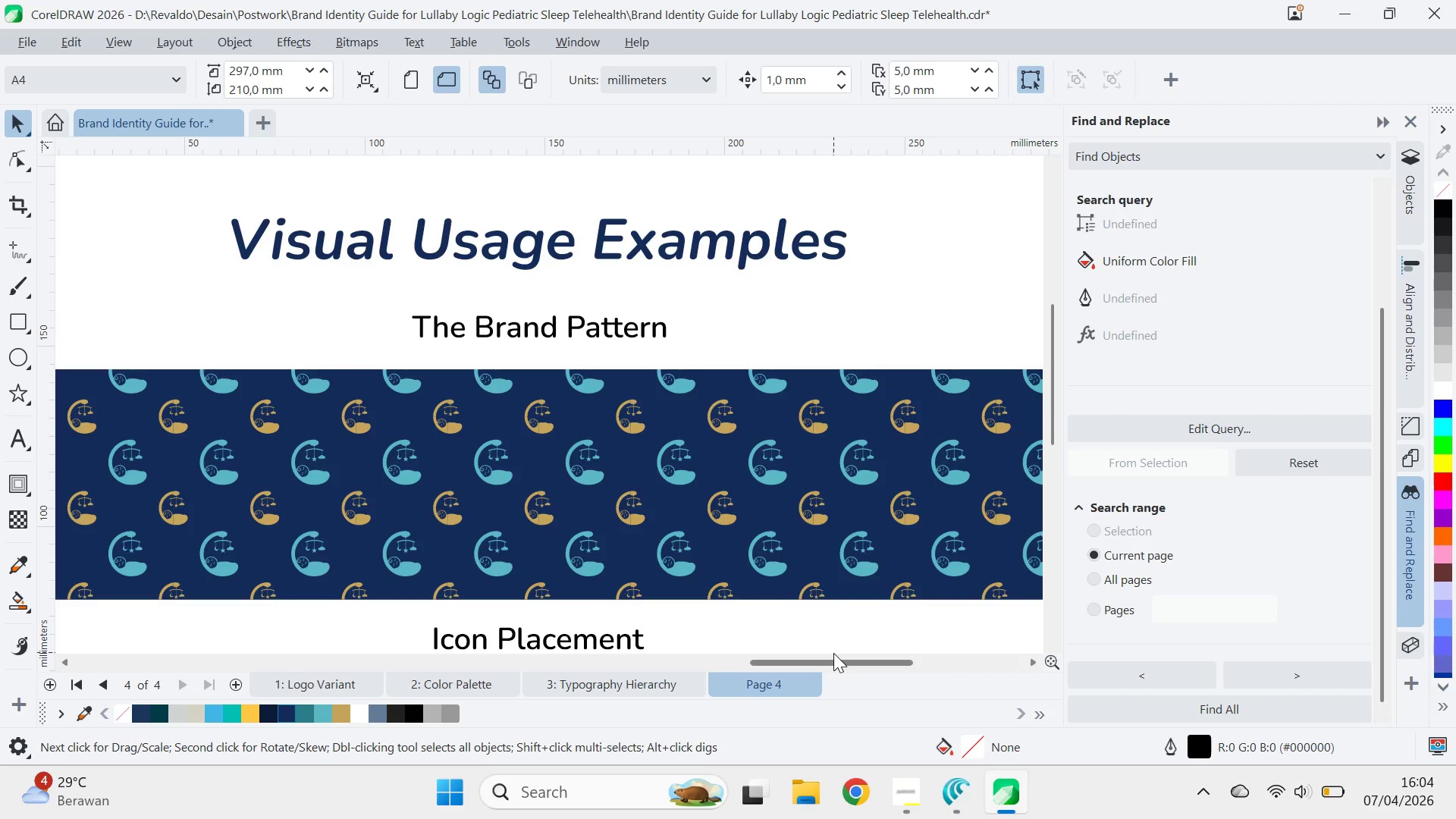 
wait(12.77)
 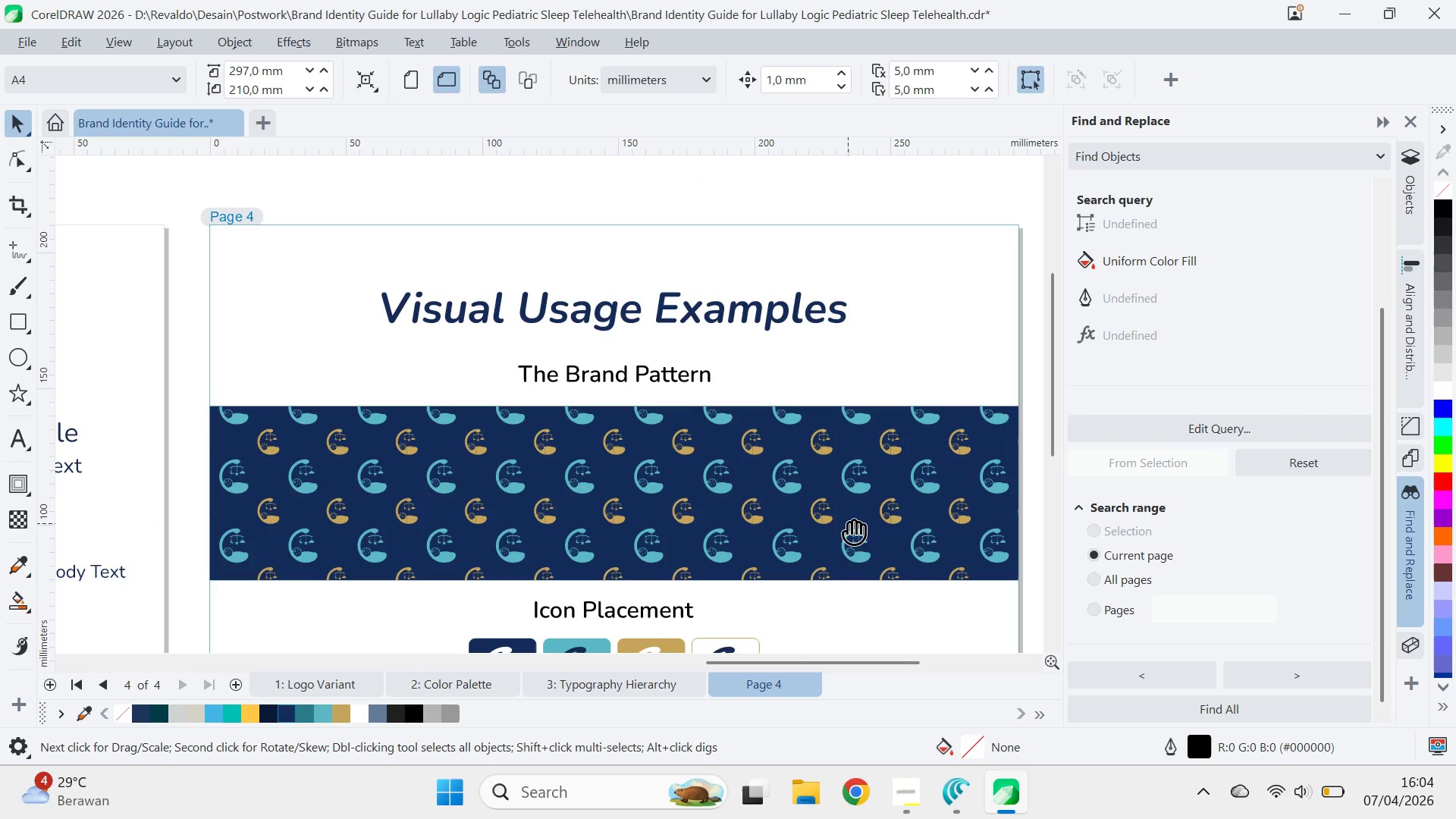 
key(Q)
 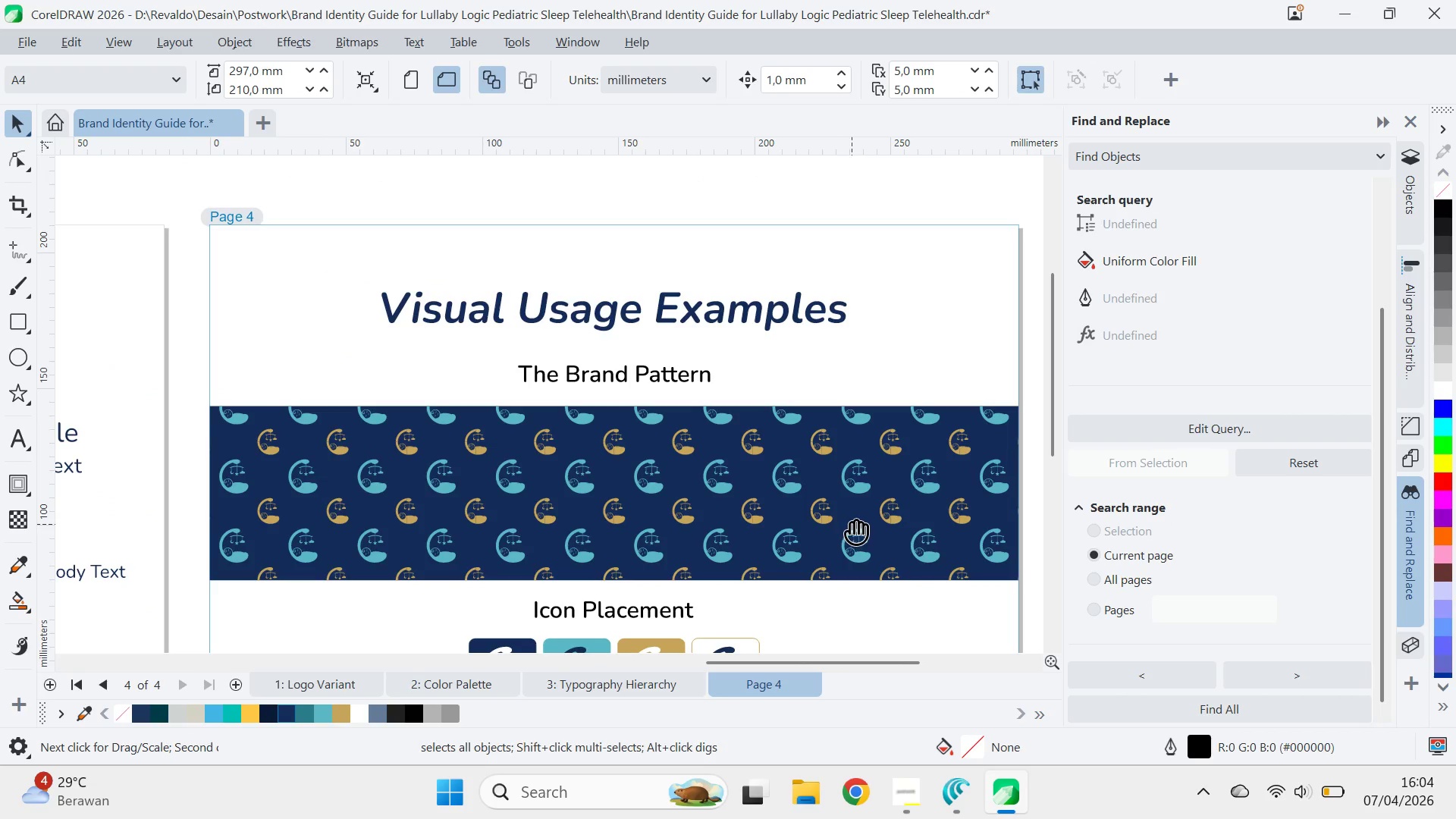 
scroll: coordinate [848, 522], scroll_direction: down, amount: 2.0
 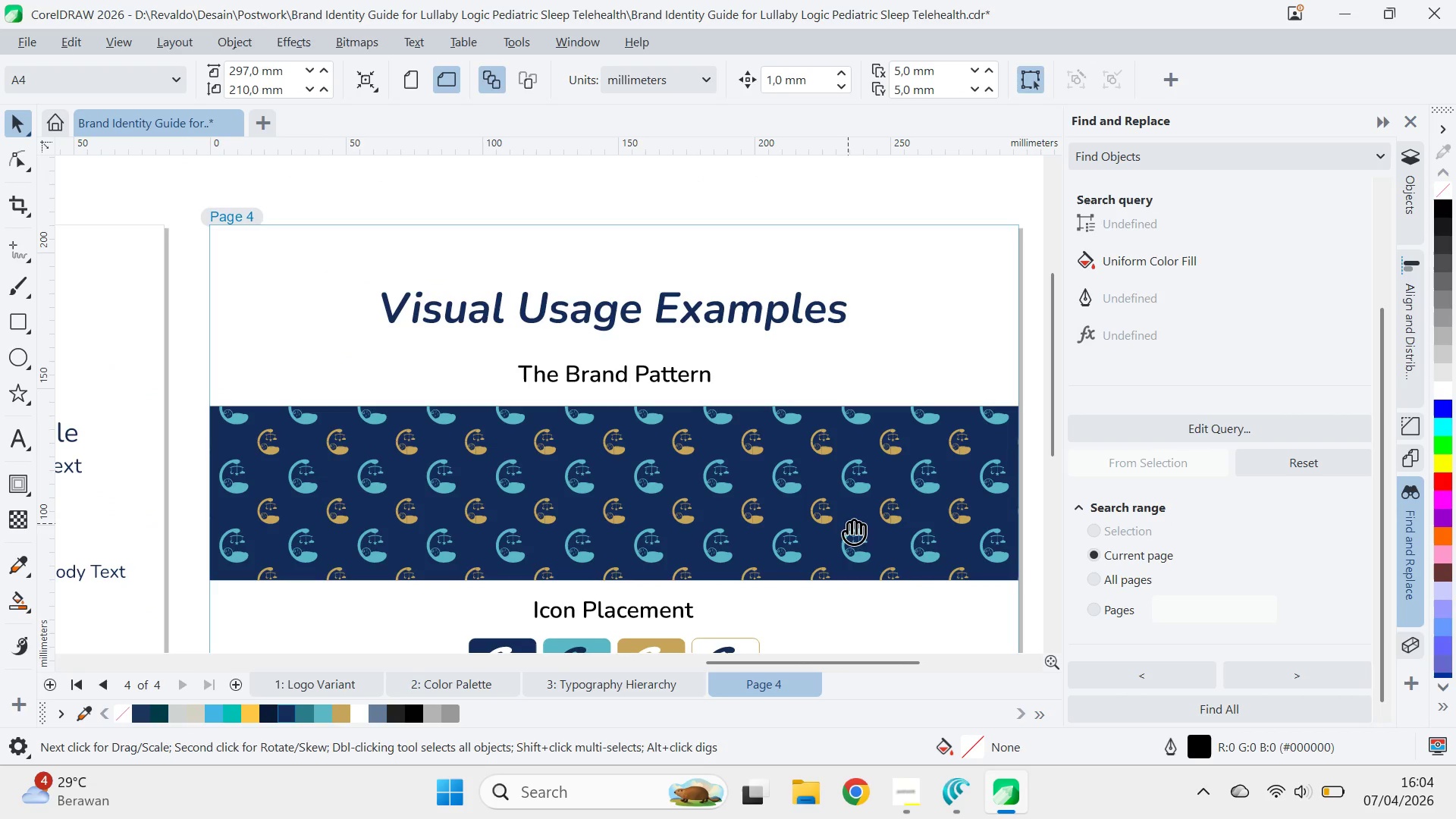 
left_click_drag(start_coordinate=[852, 524], to_coordinate=[750, 322])
 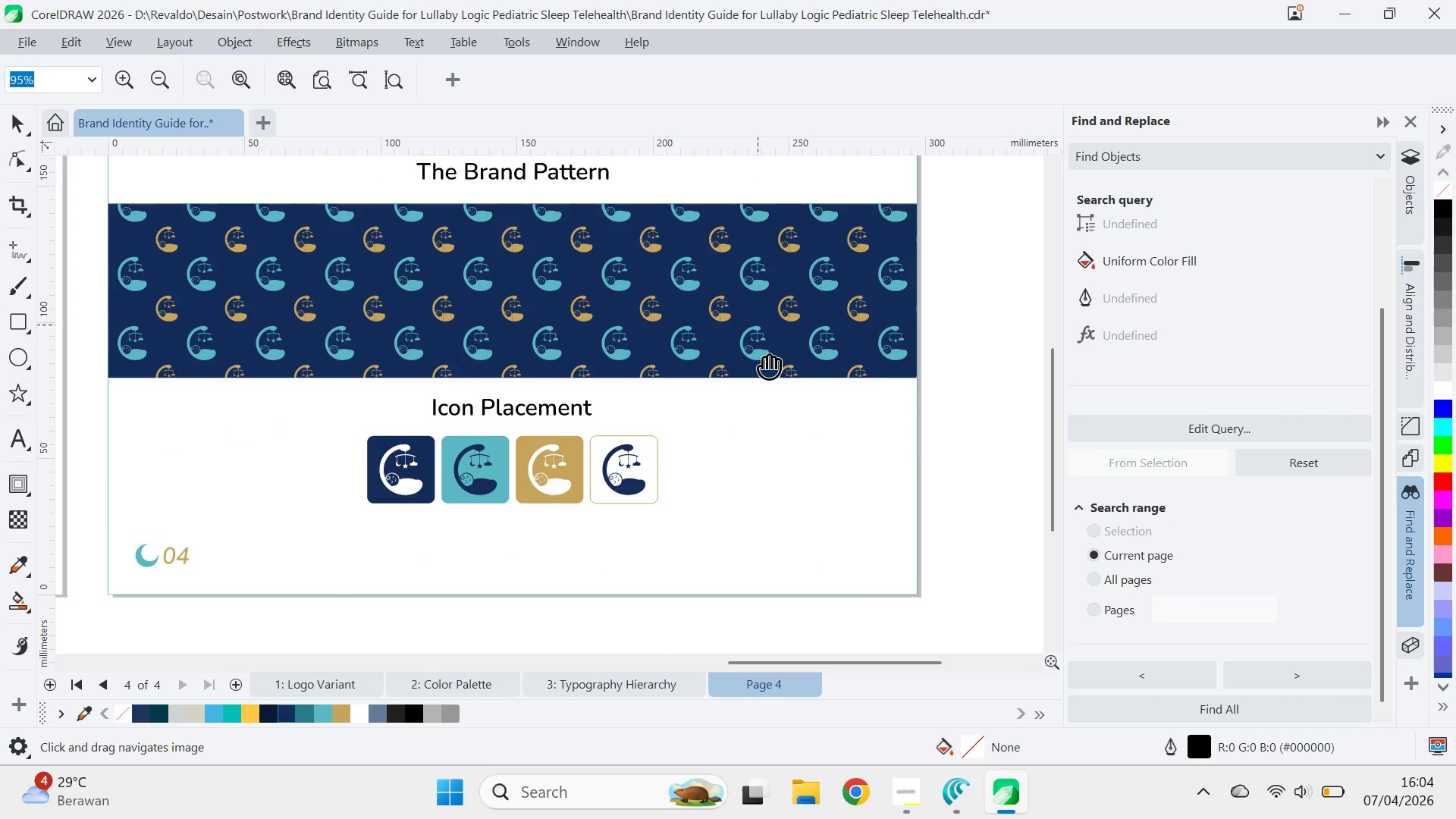 
key(V)
 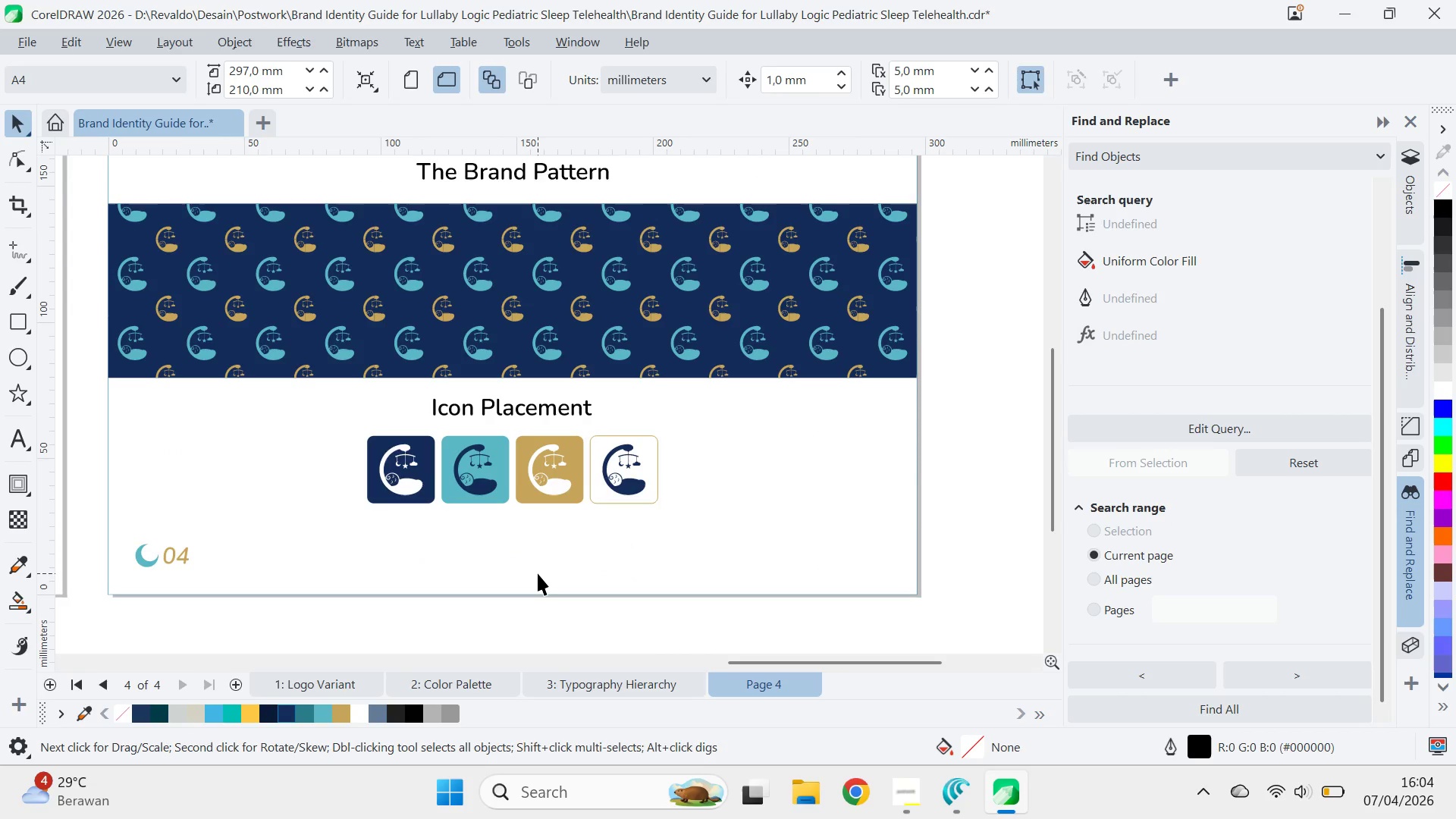 
wait(6.08)
 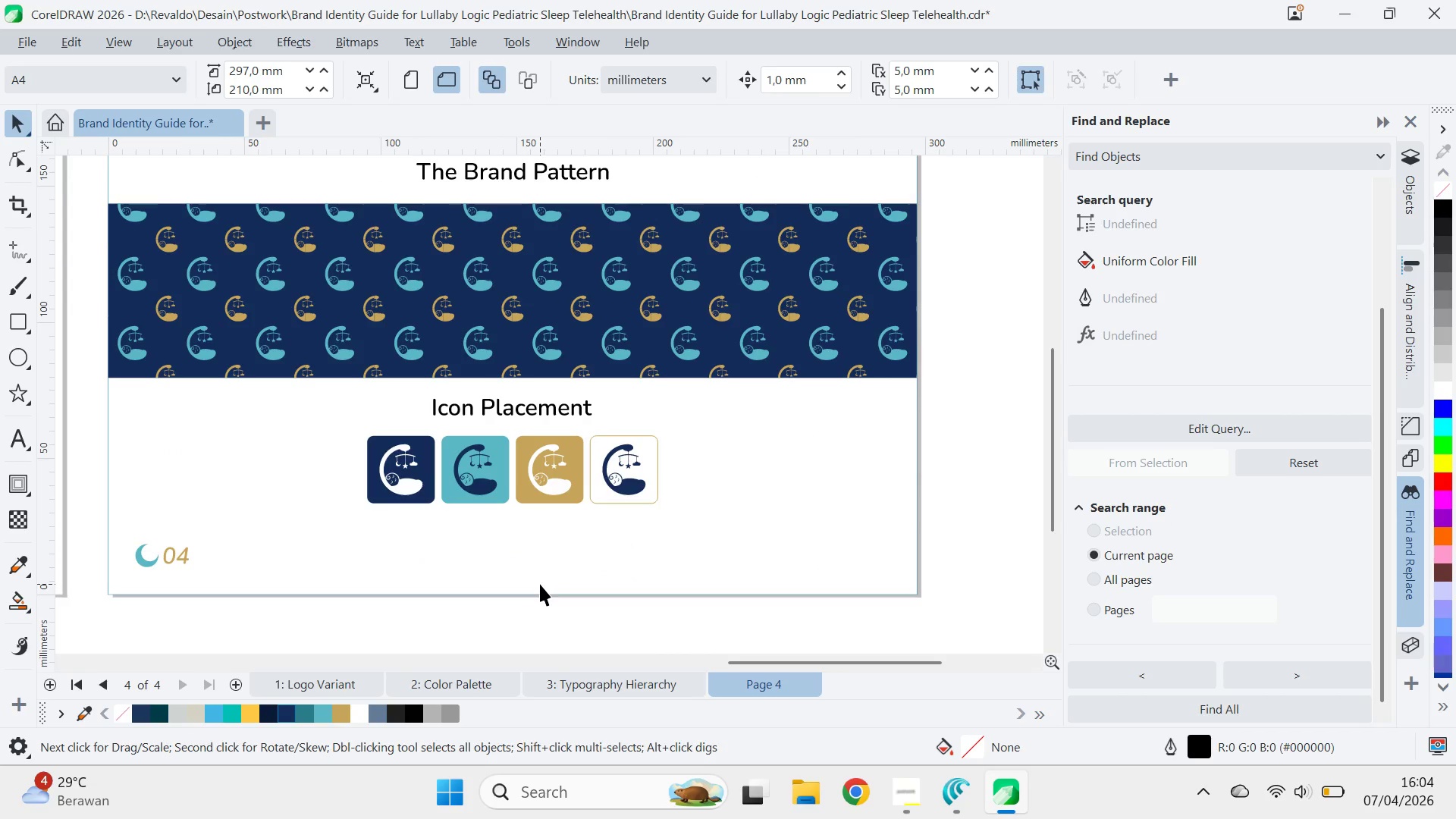 
hold_key(key=ControlLeft, duration=0.84)